 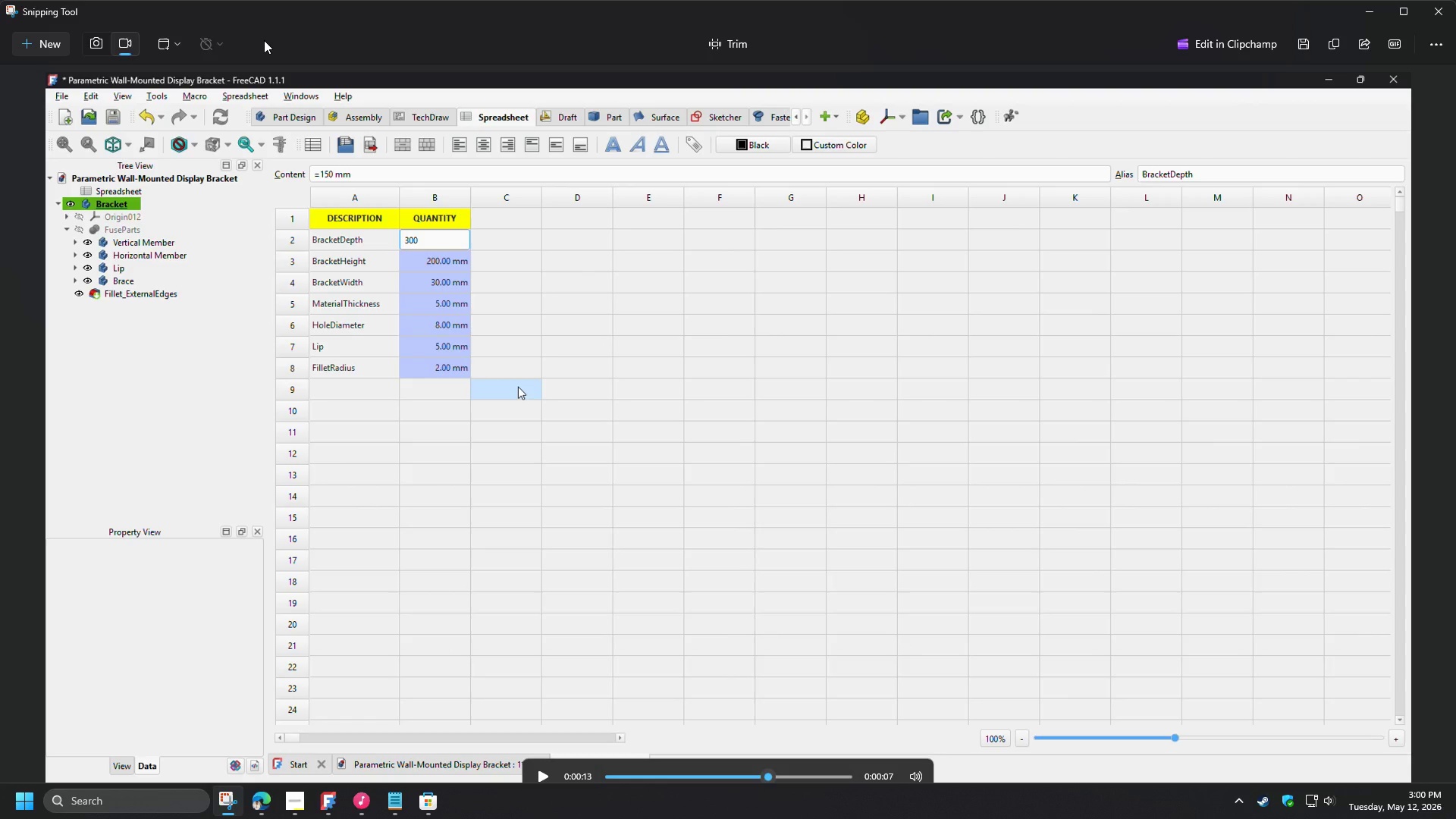 
left_click([1302, 41])
 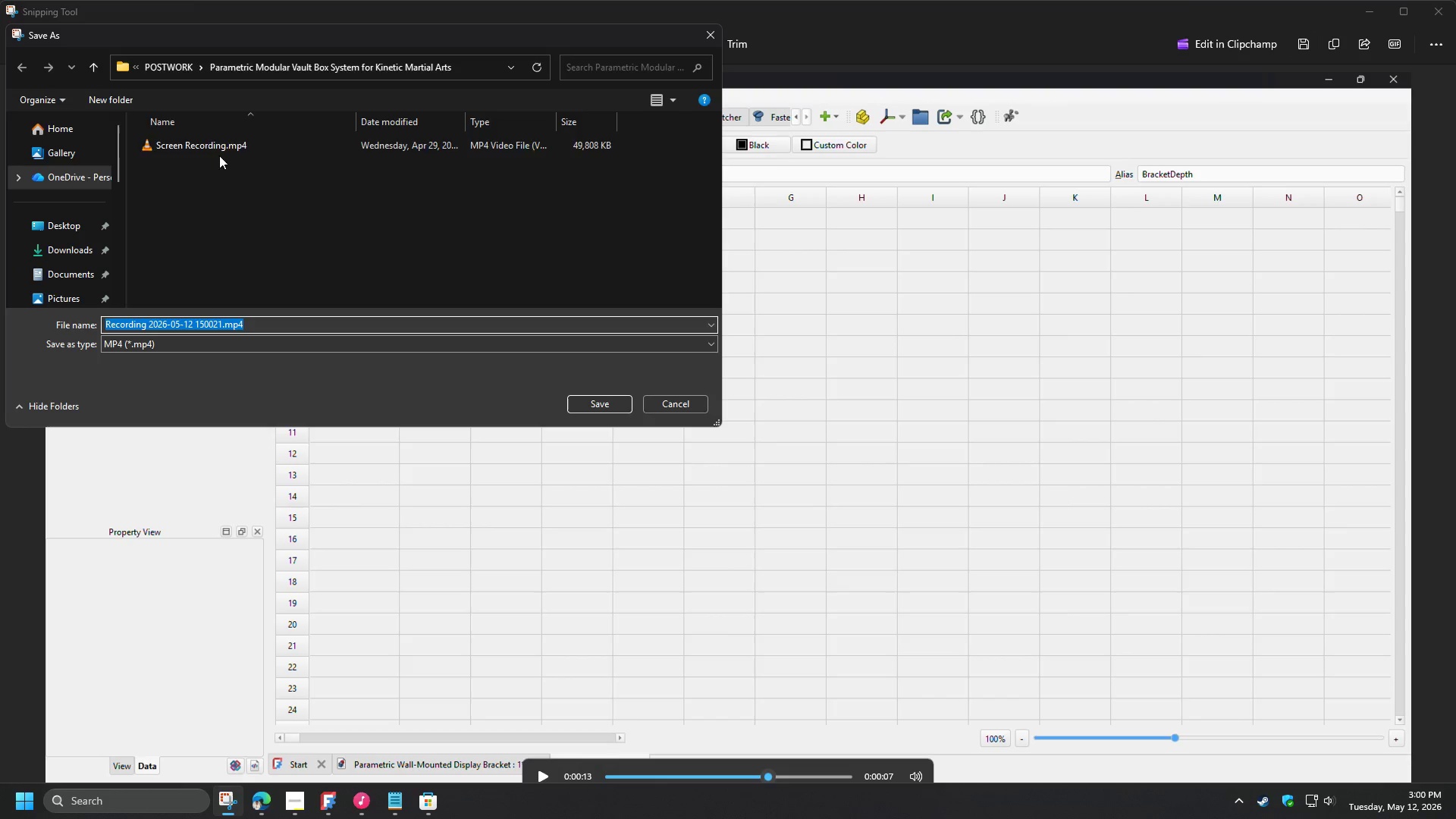 
left_click([168, 74])
 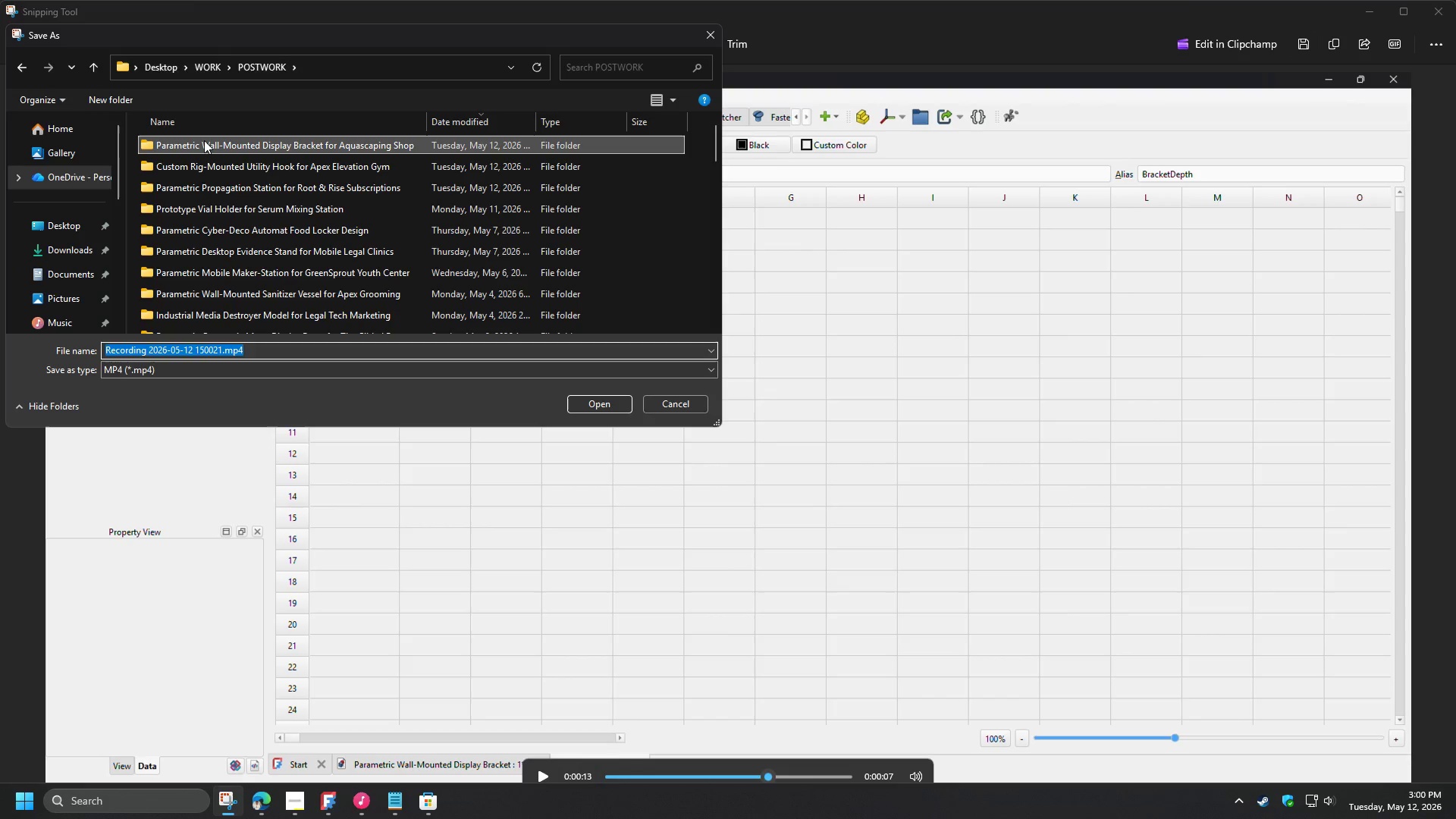 
double_click([204, 140])
 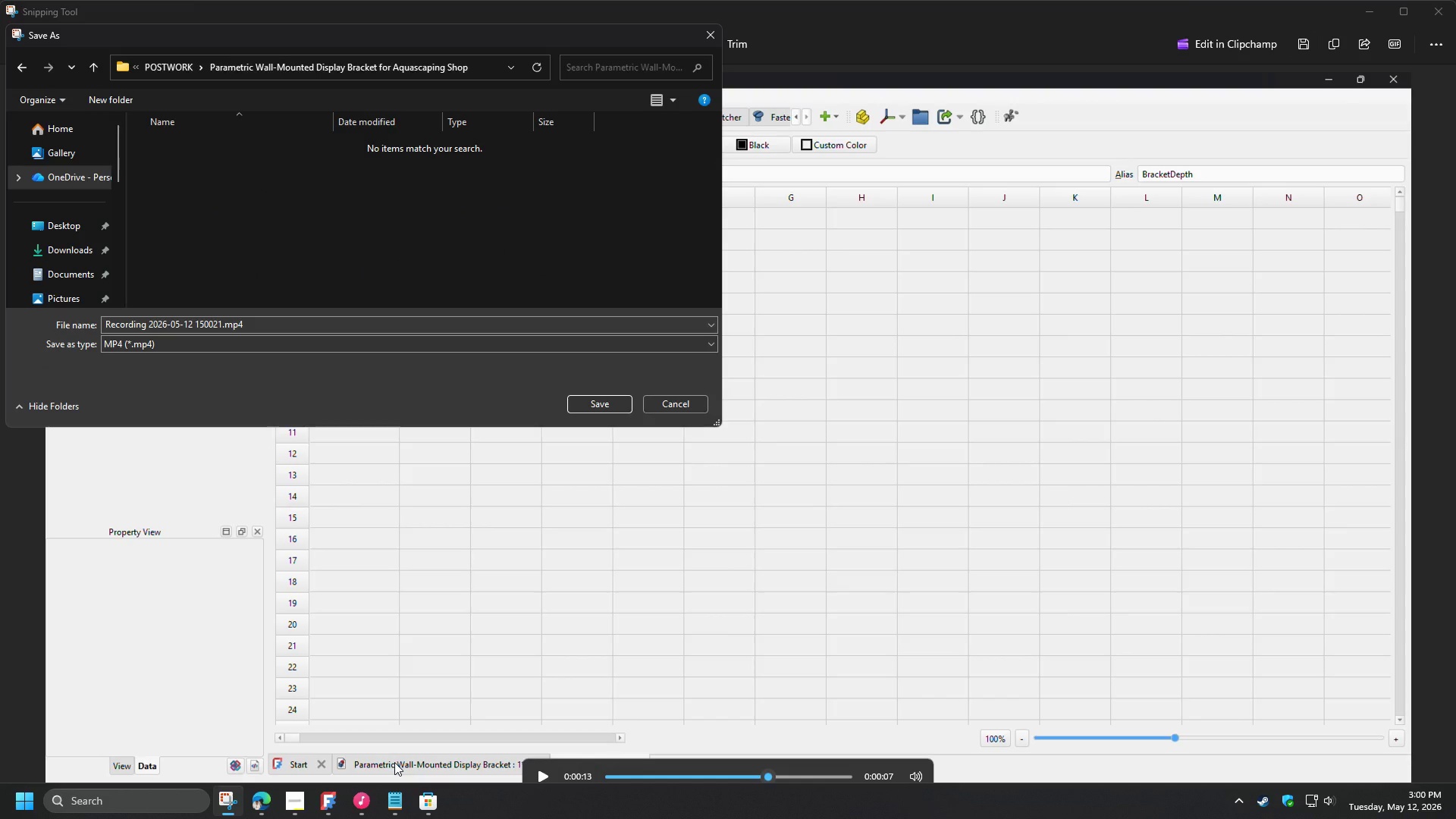 
mouse_move([378, 810])
 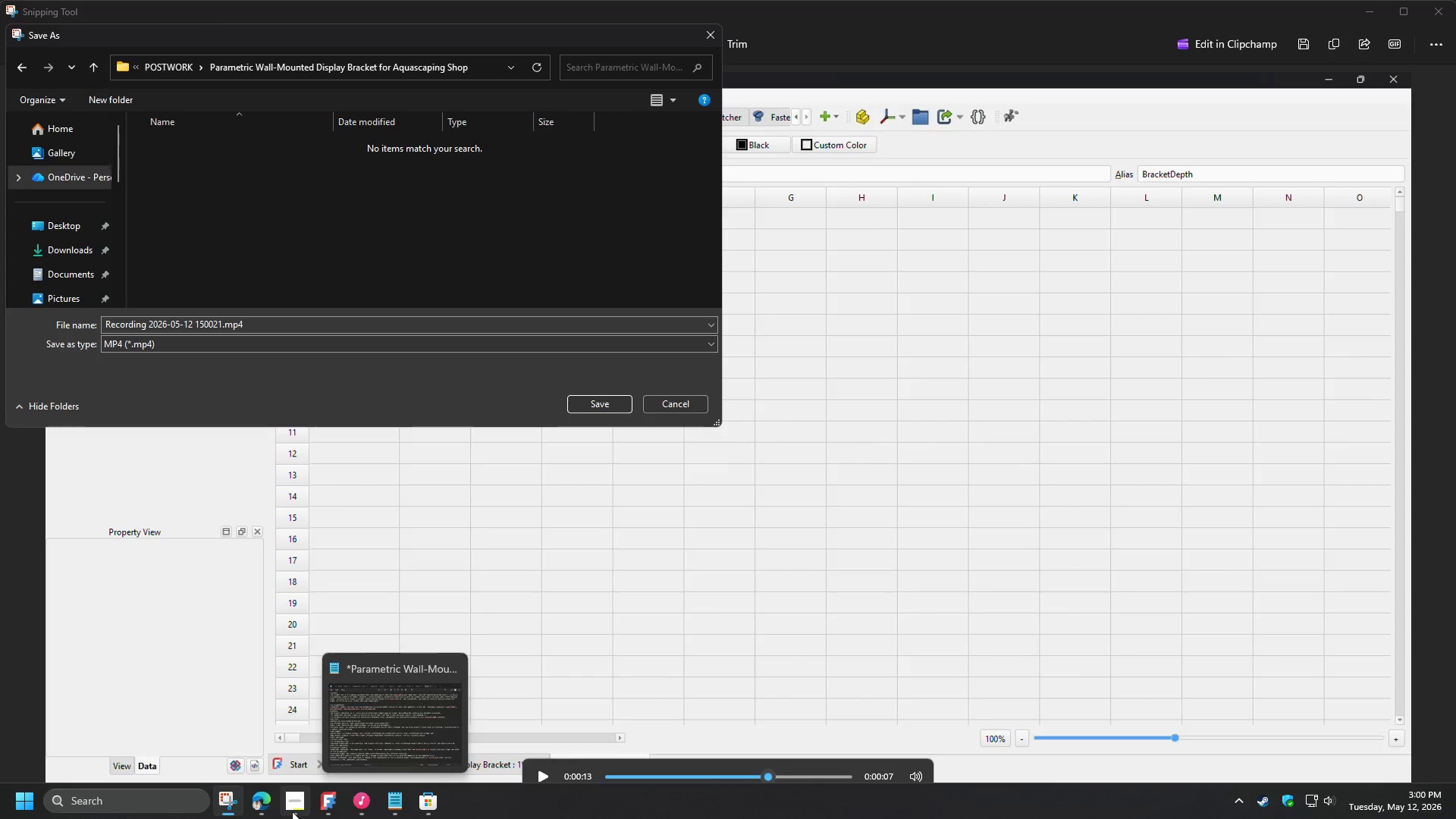 
left_click([292, 811])